 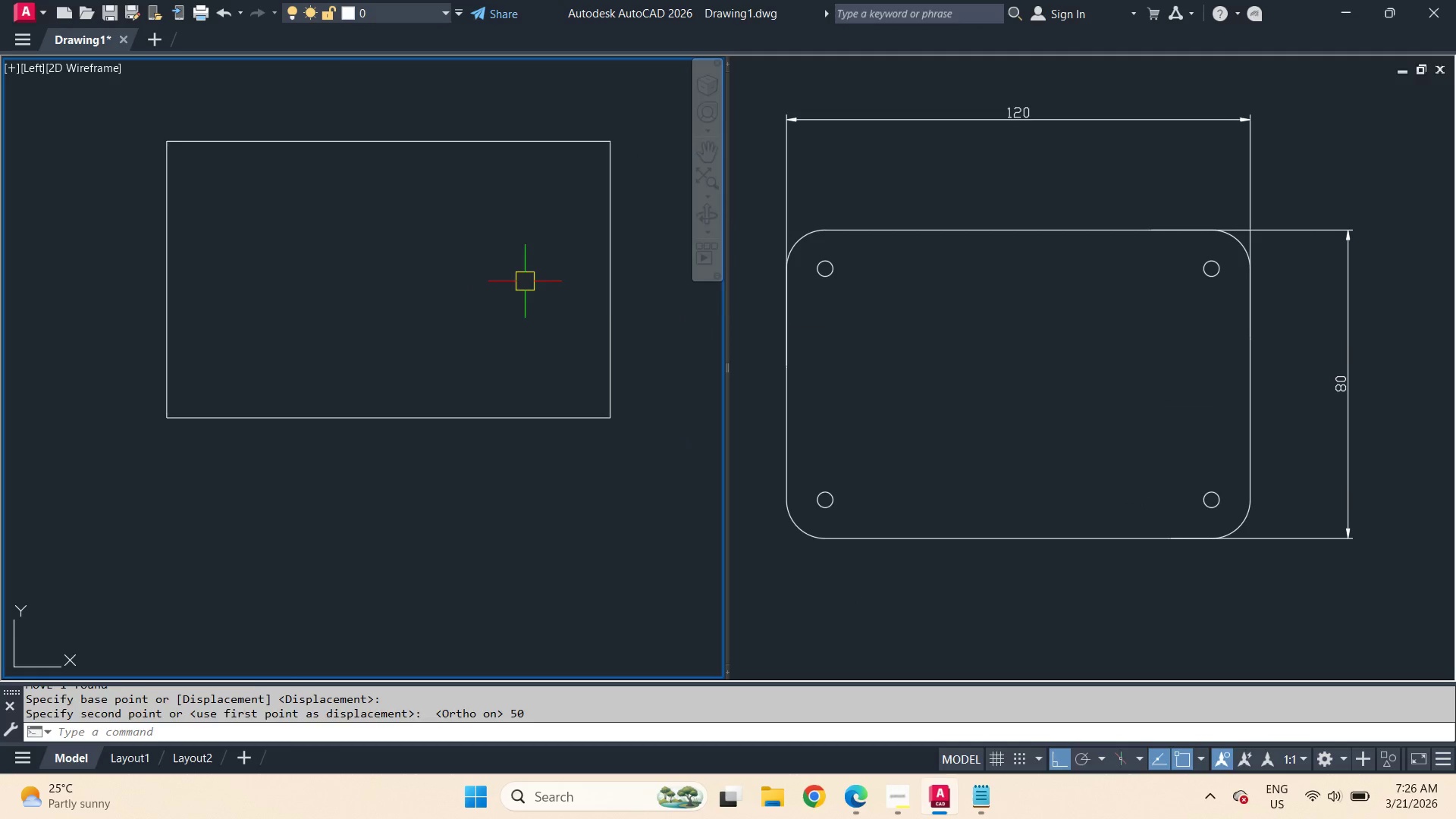 
key(Space)
 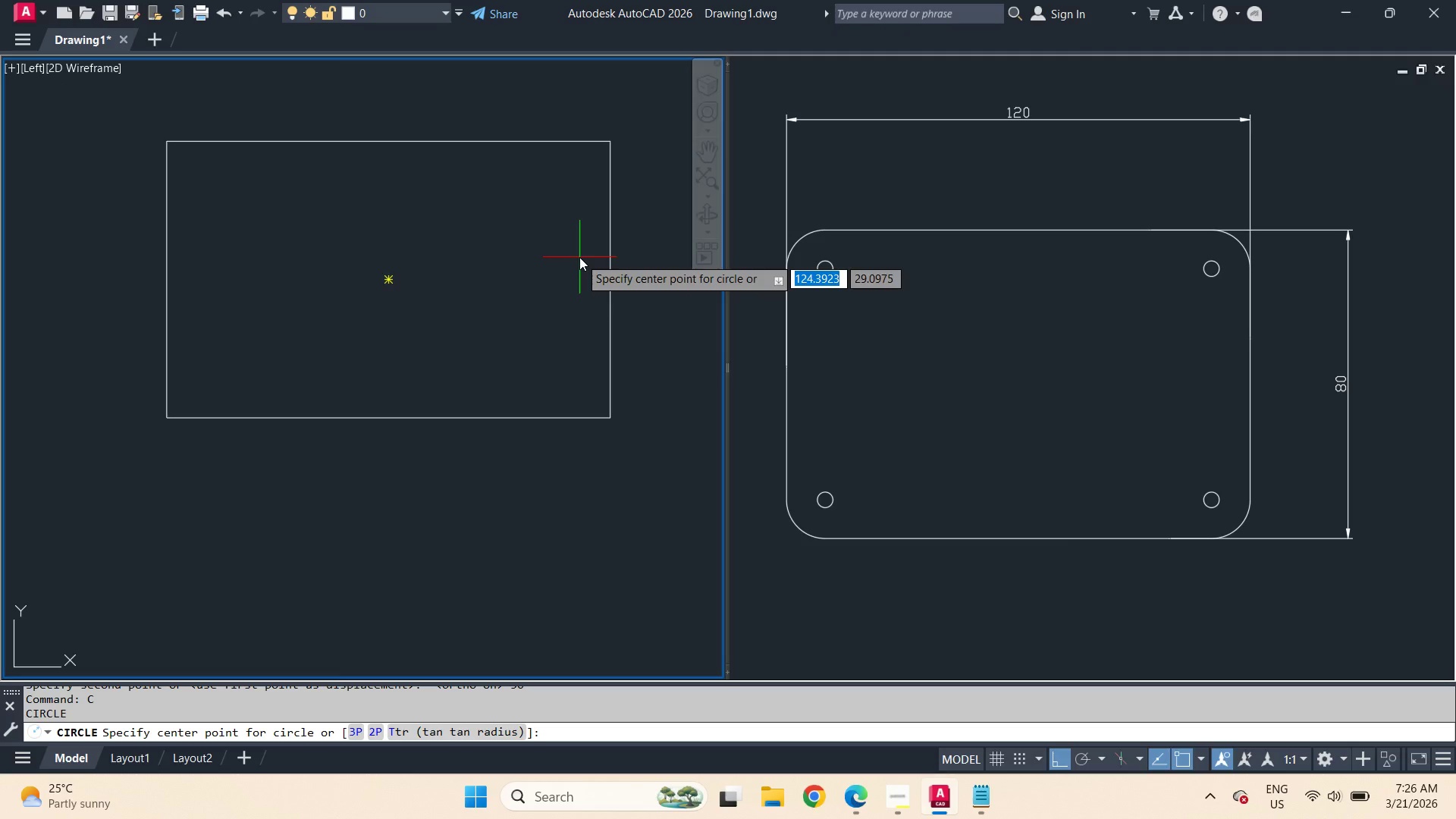 
wait(11.47)
 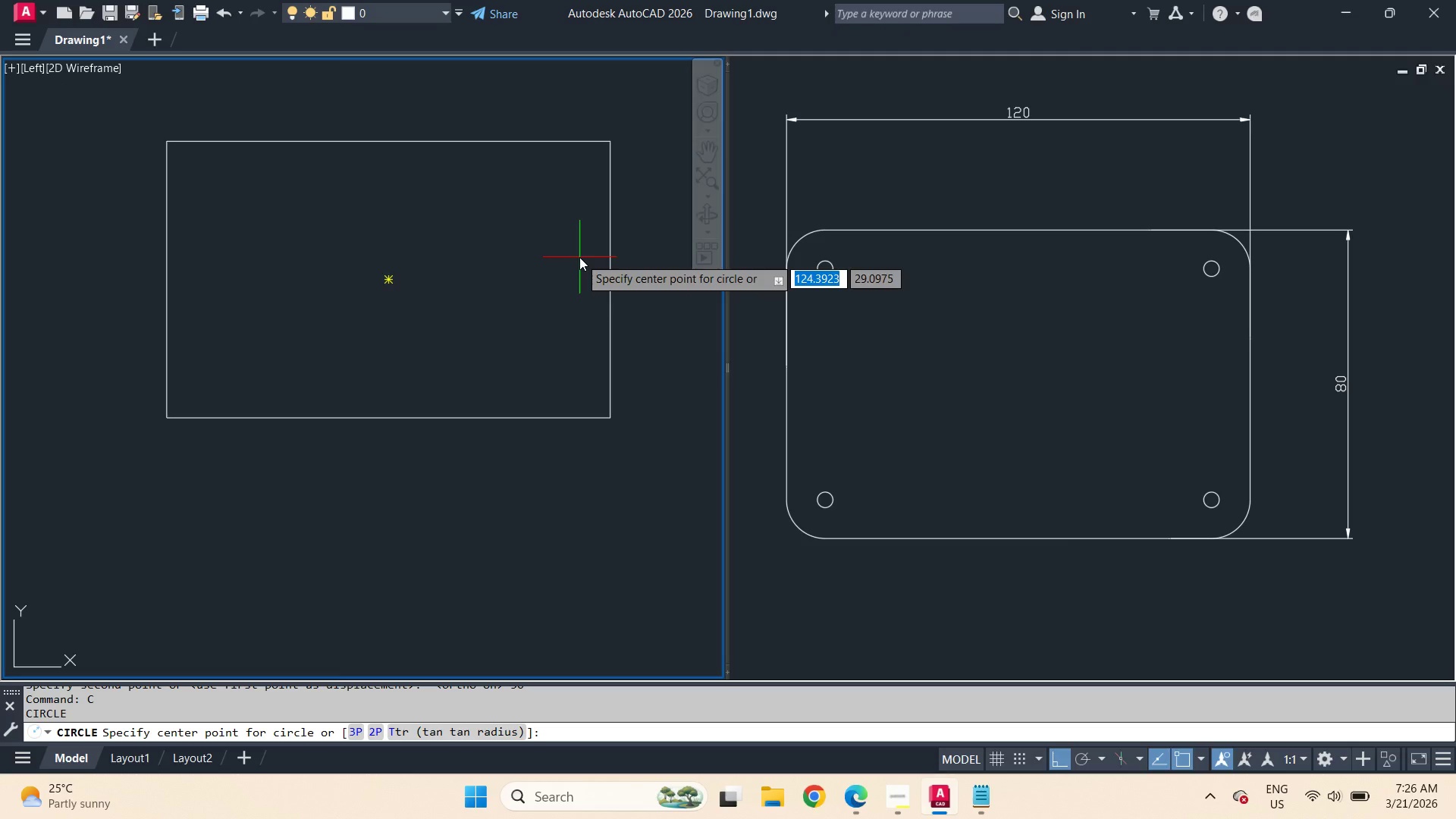 
key(Escape)
 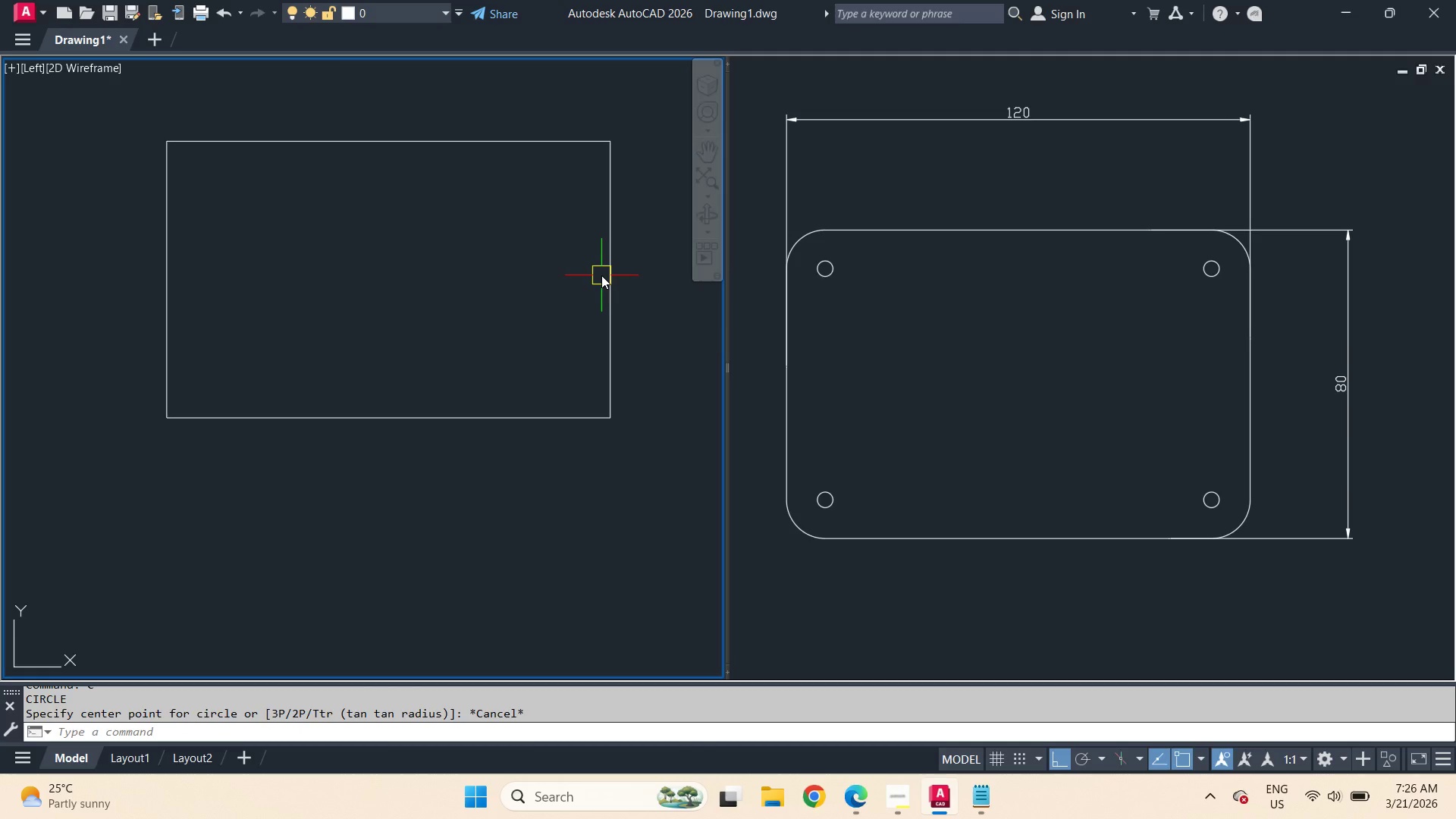 
key(L)
 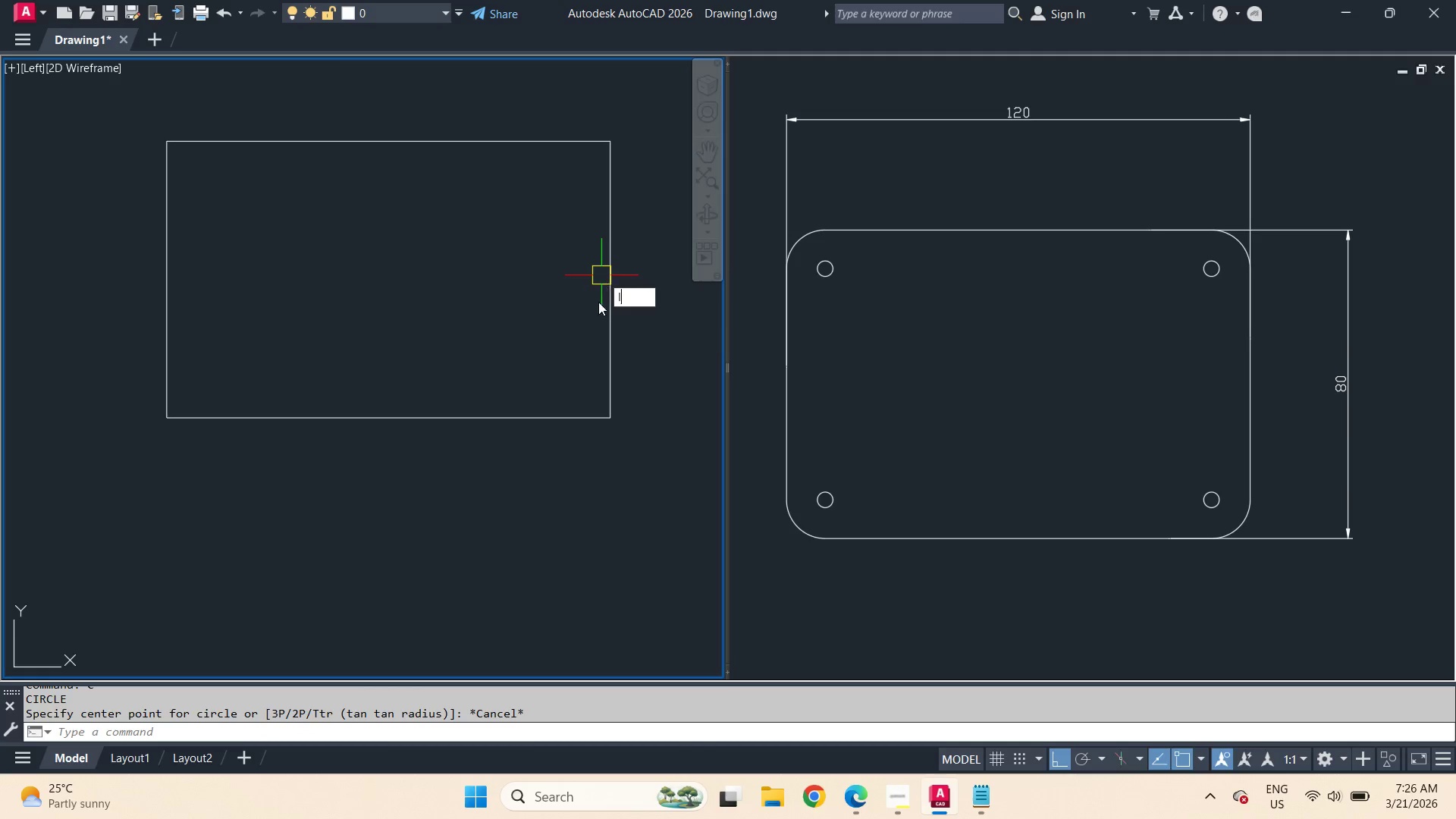 
key(Space)
 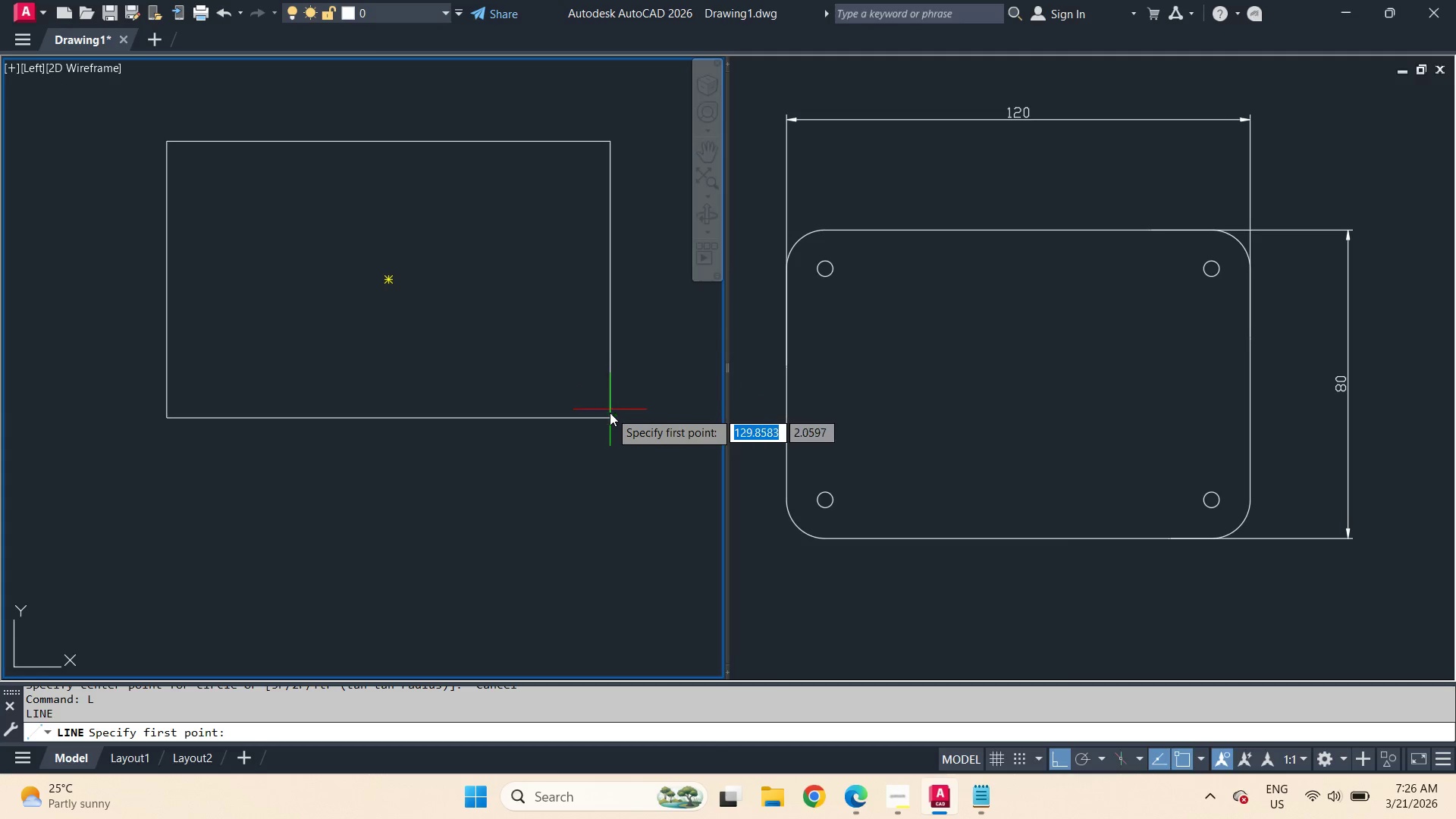 
key(Escape)
 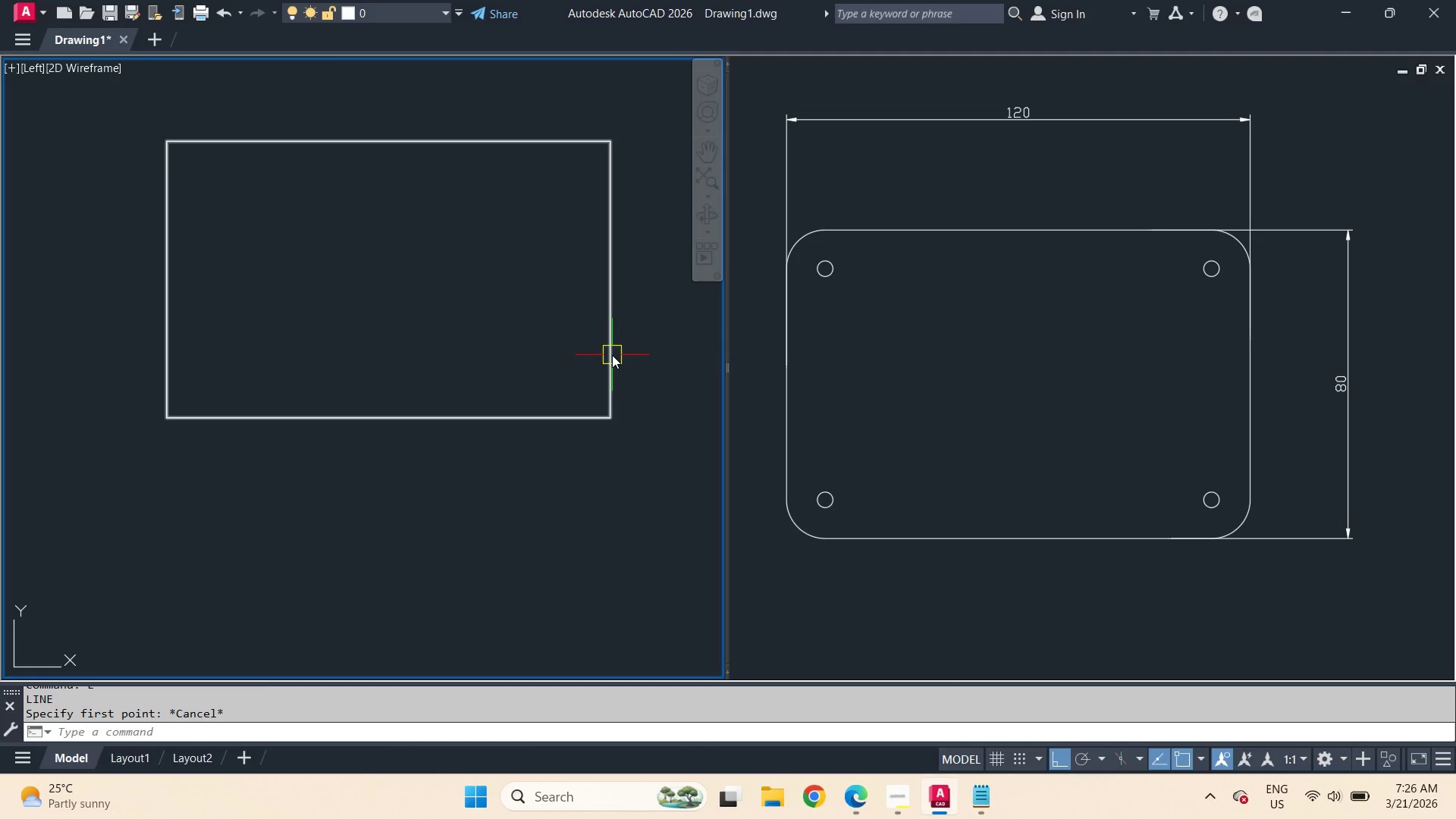 
left_click([612, 355])
 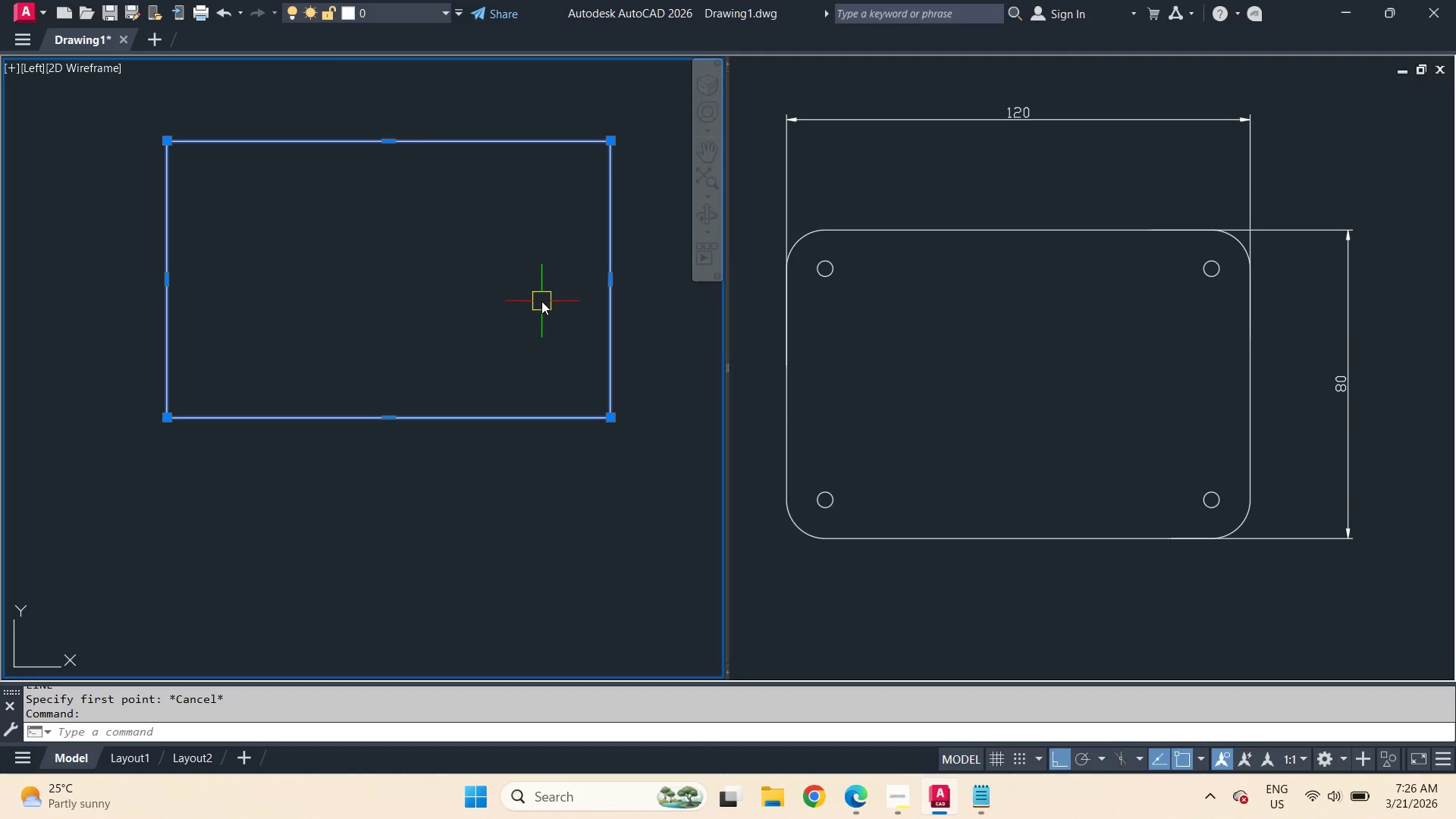 
key(X)
 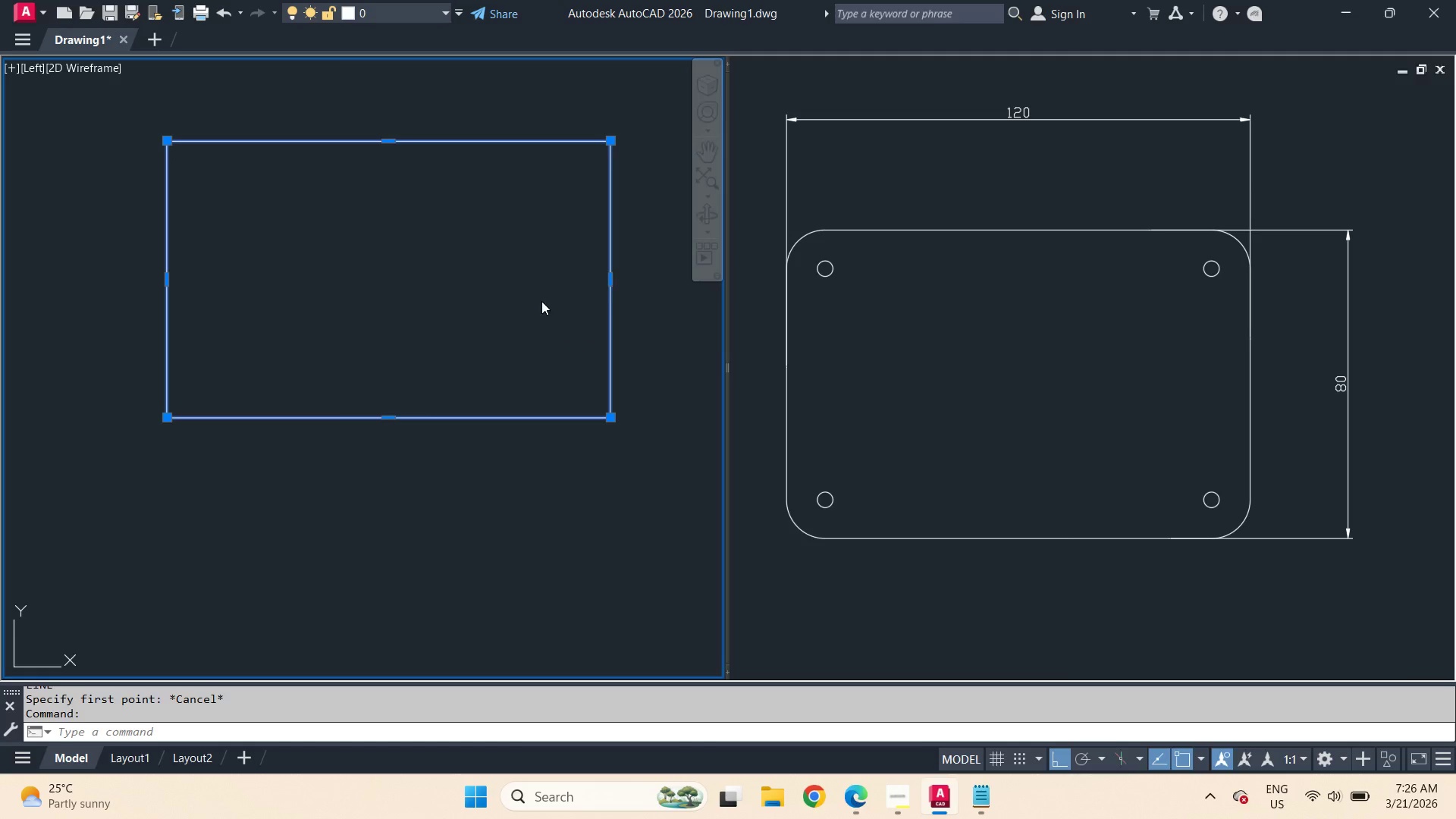 
key(Space)
 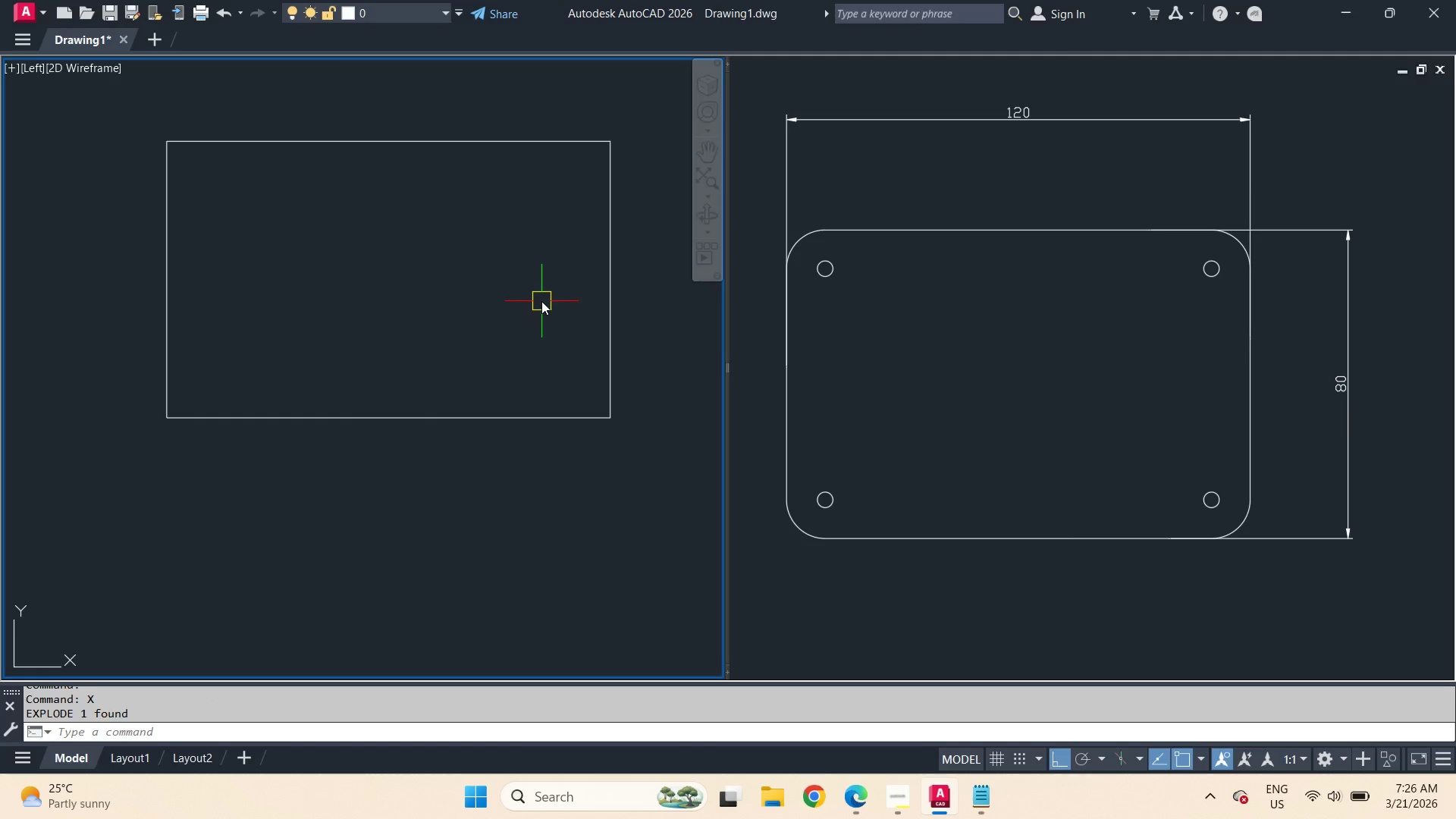 
key(O)
 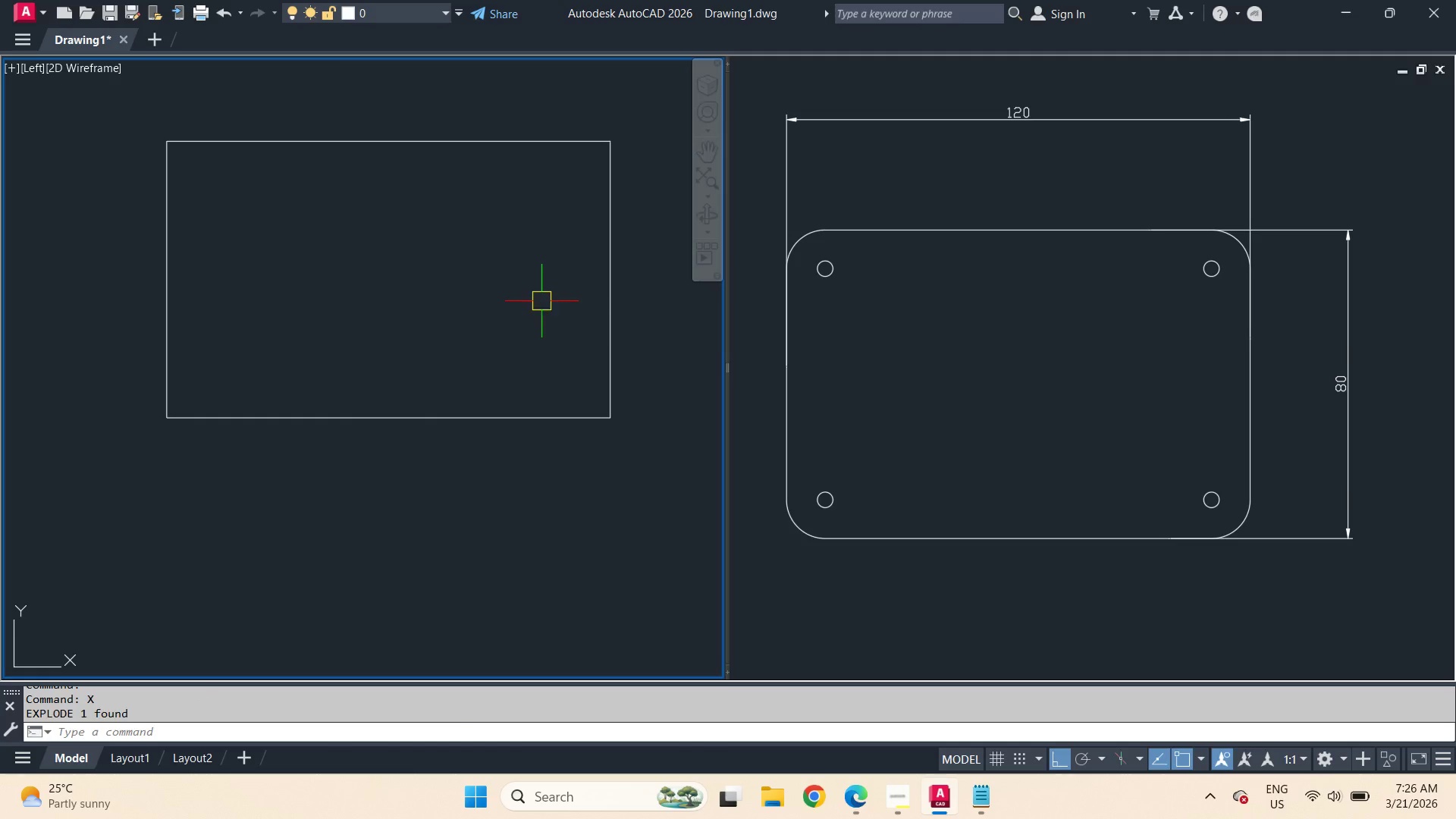 
key(Space)
 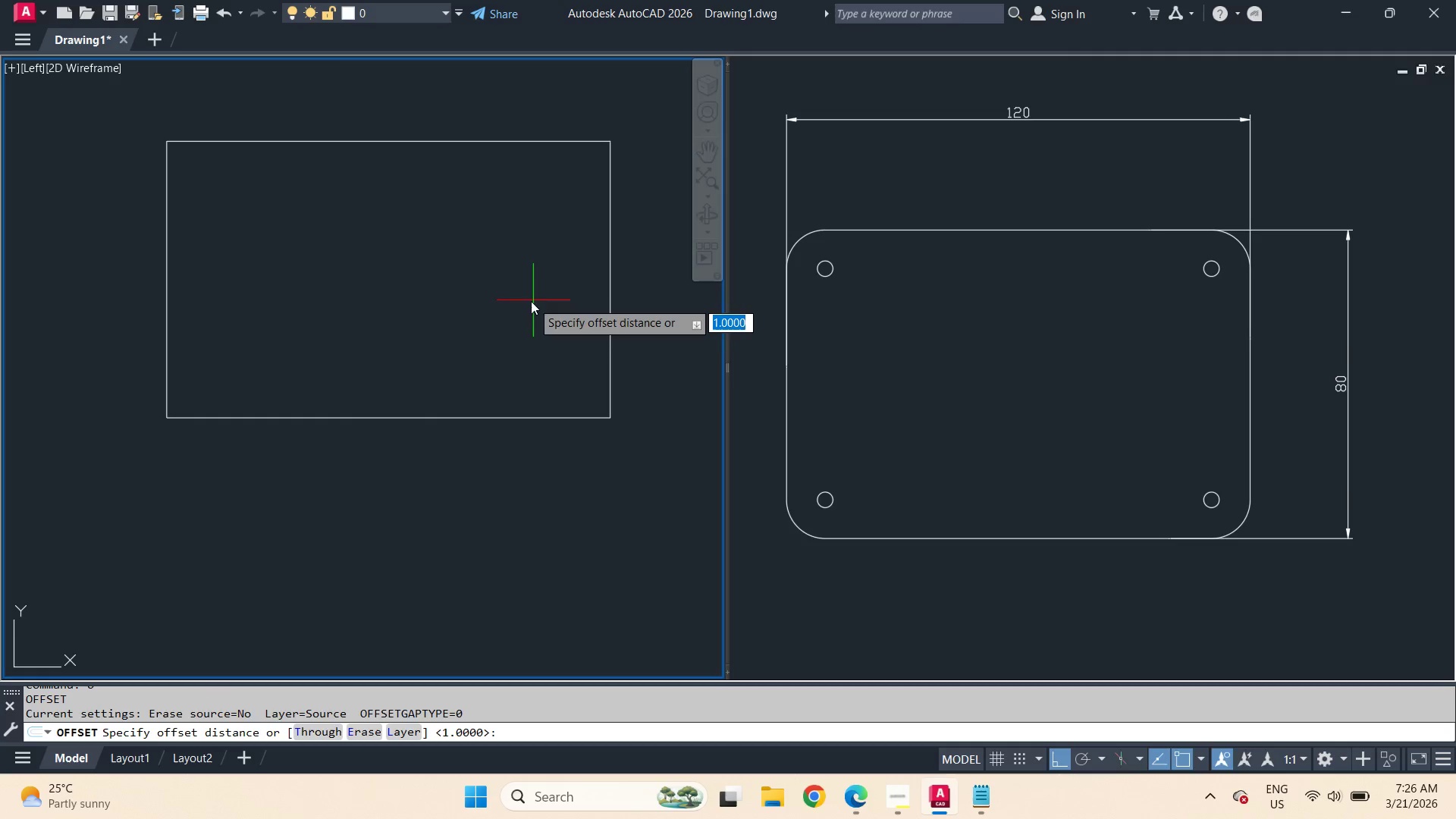 
key(T)
 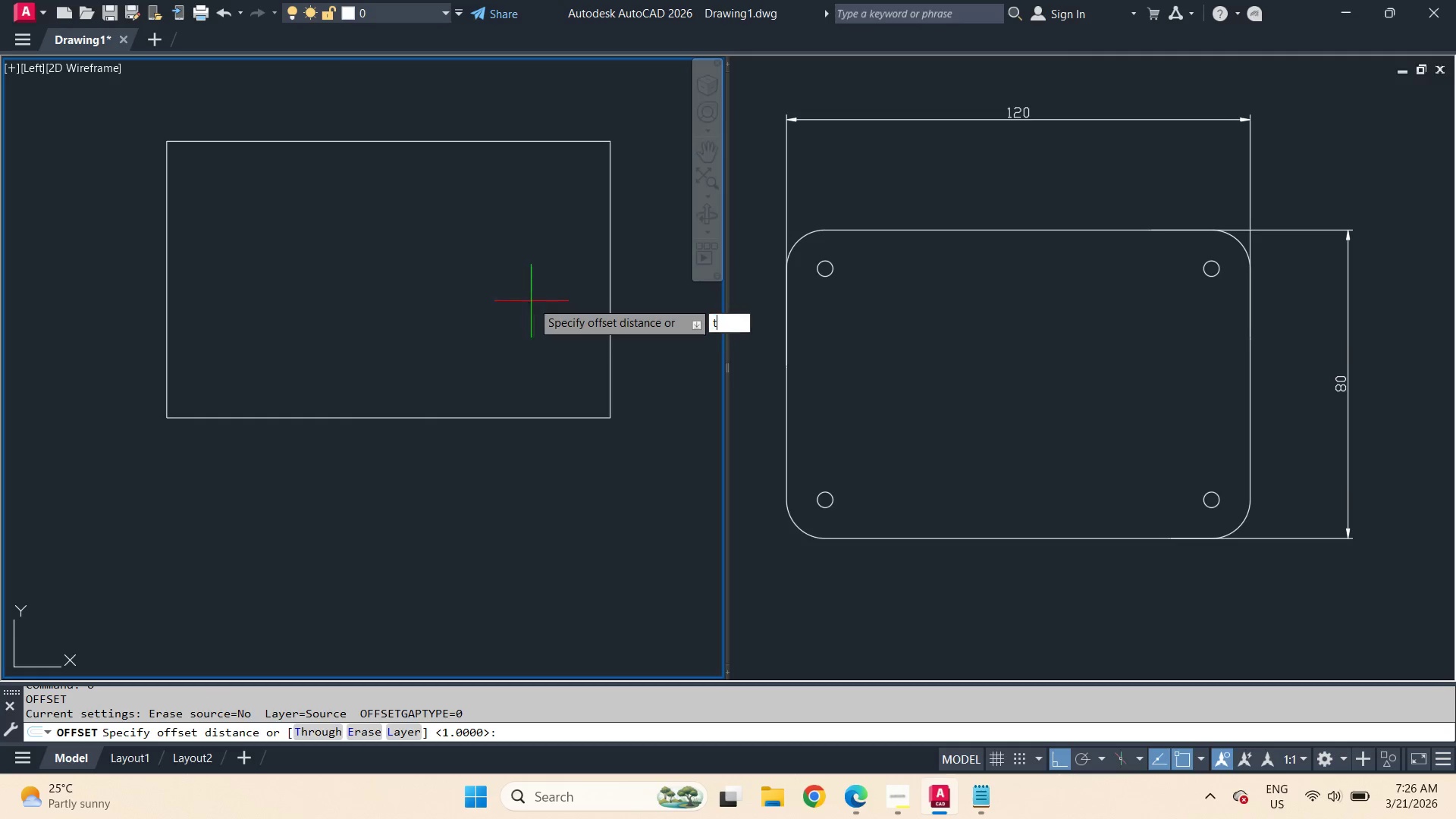 
key(Space)
 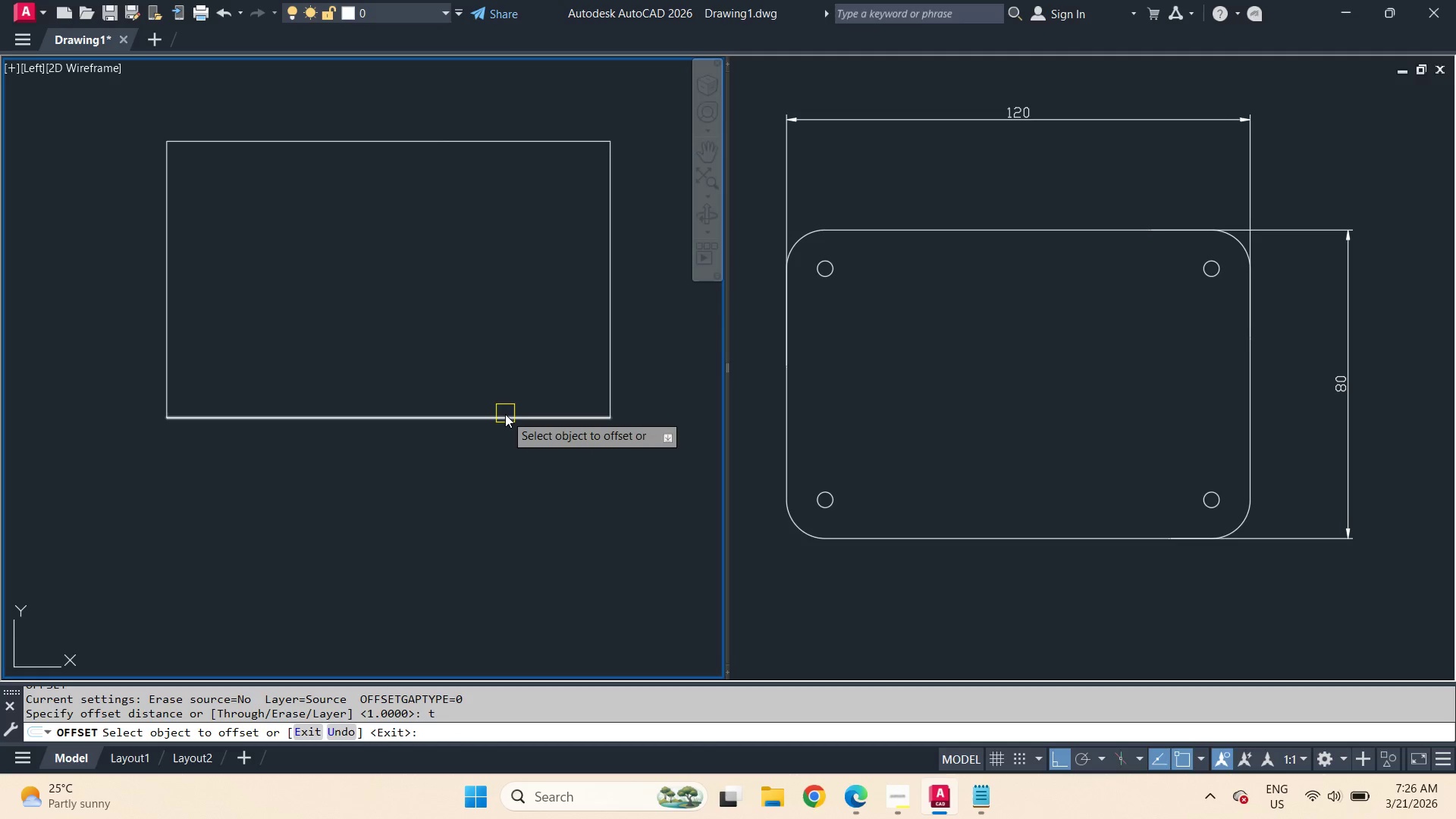 
left_click_drag(start_coordinate=[504, 414], to_coordinate=[504, 401])
 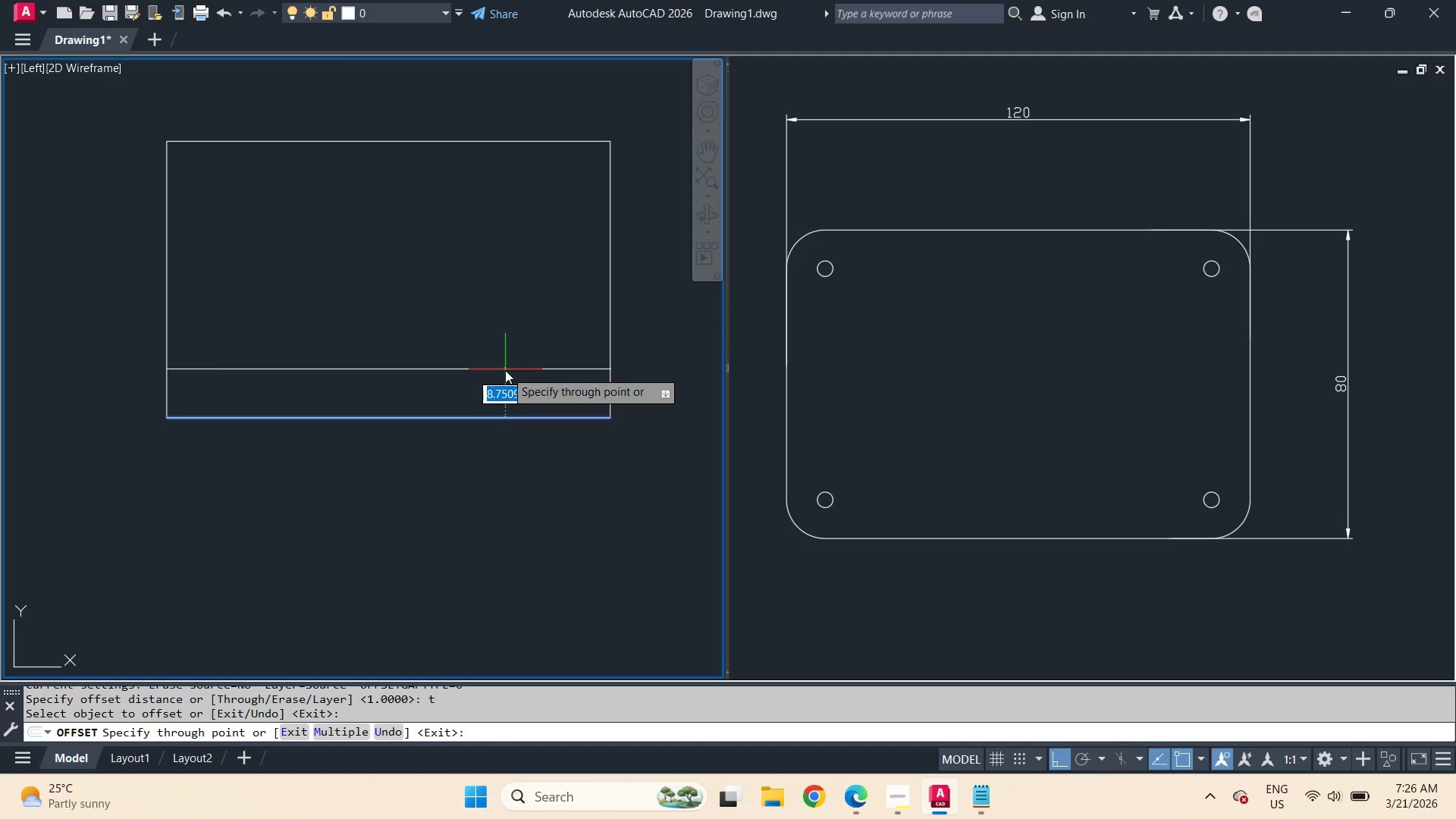 
key(Numpad1)
 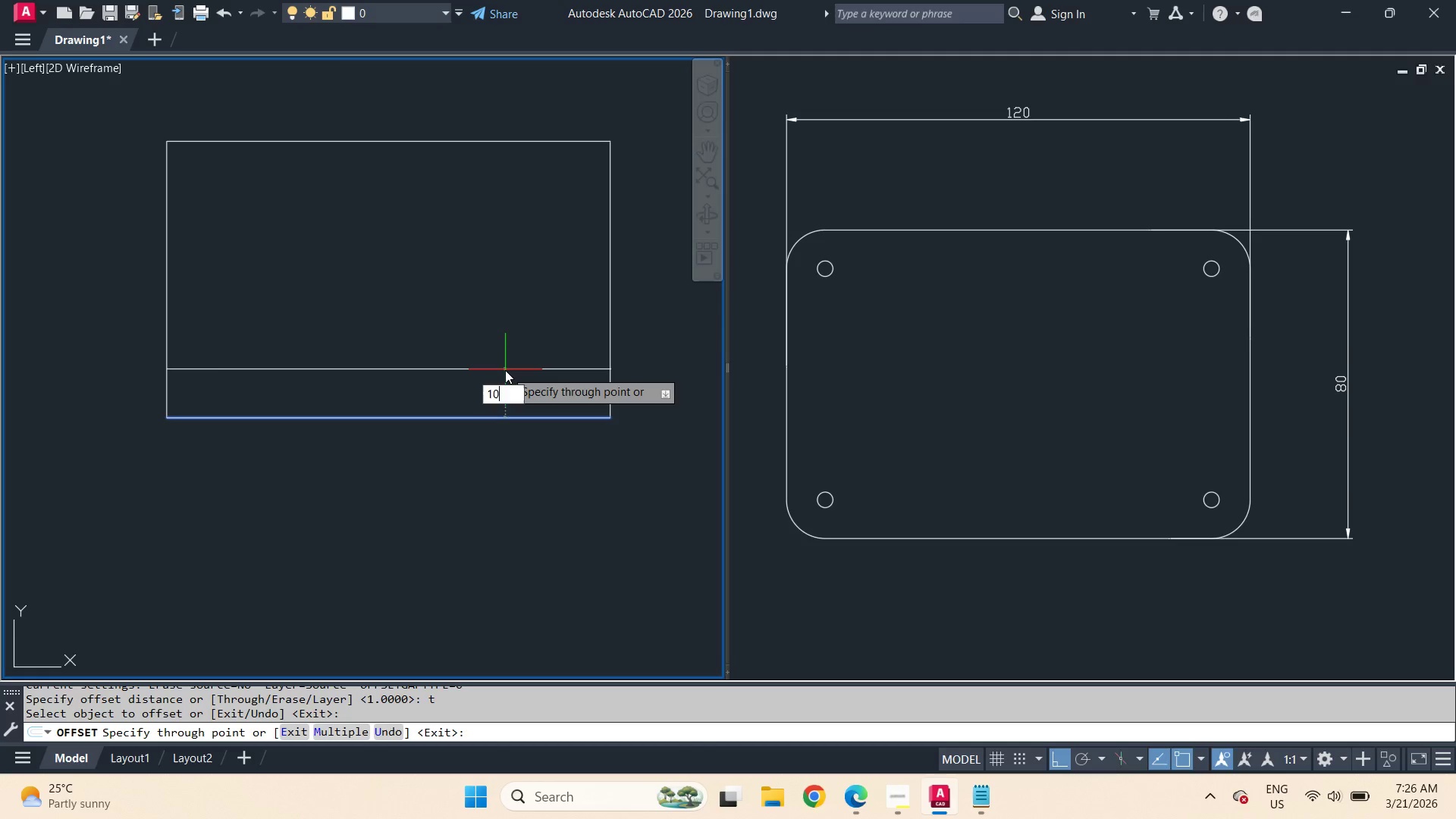 
key(Numpad0)
 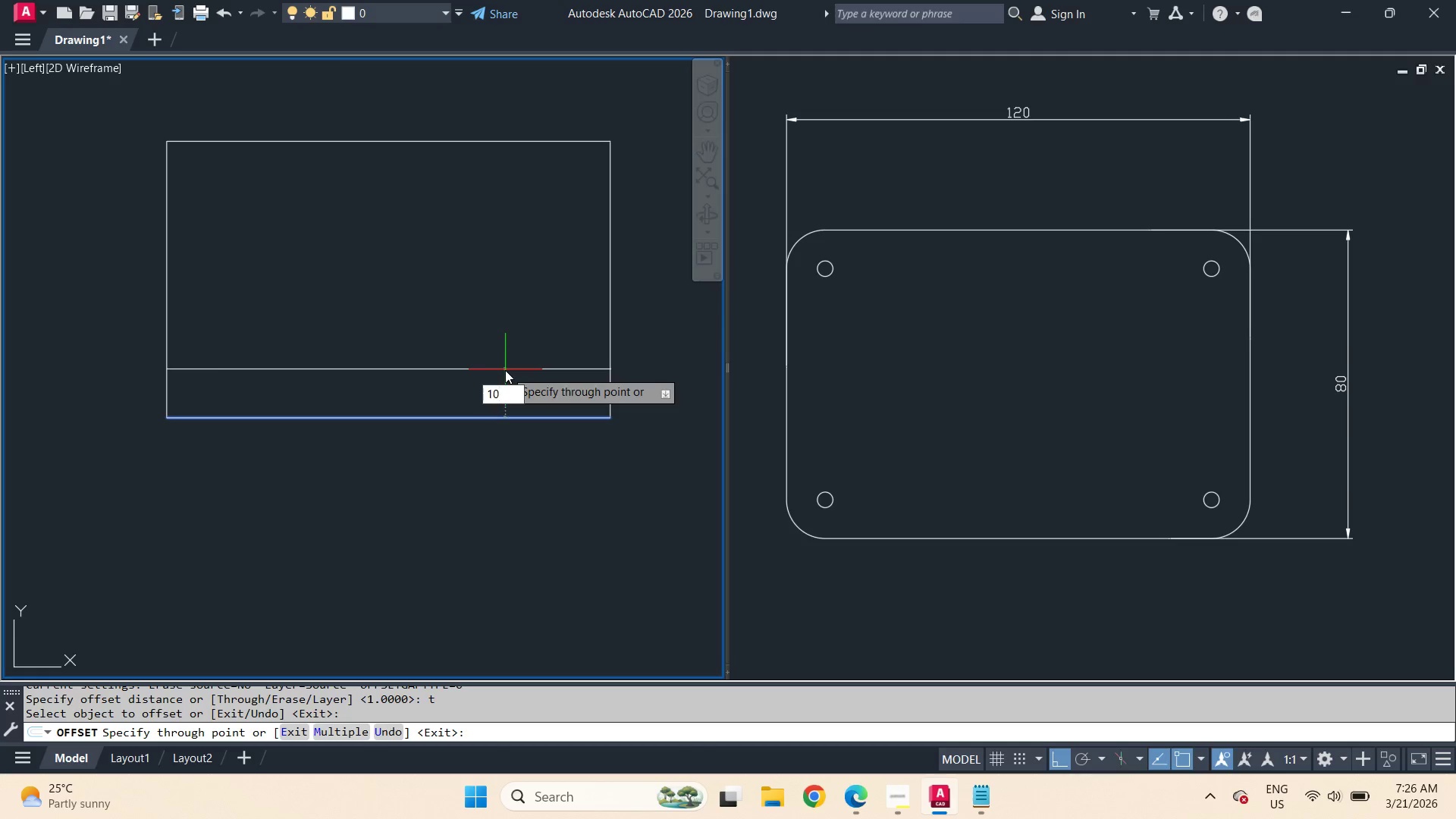 
key(Space)
 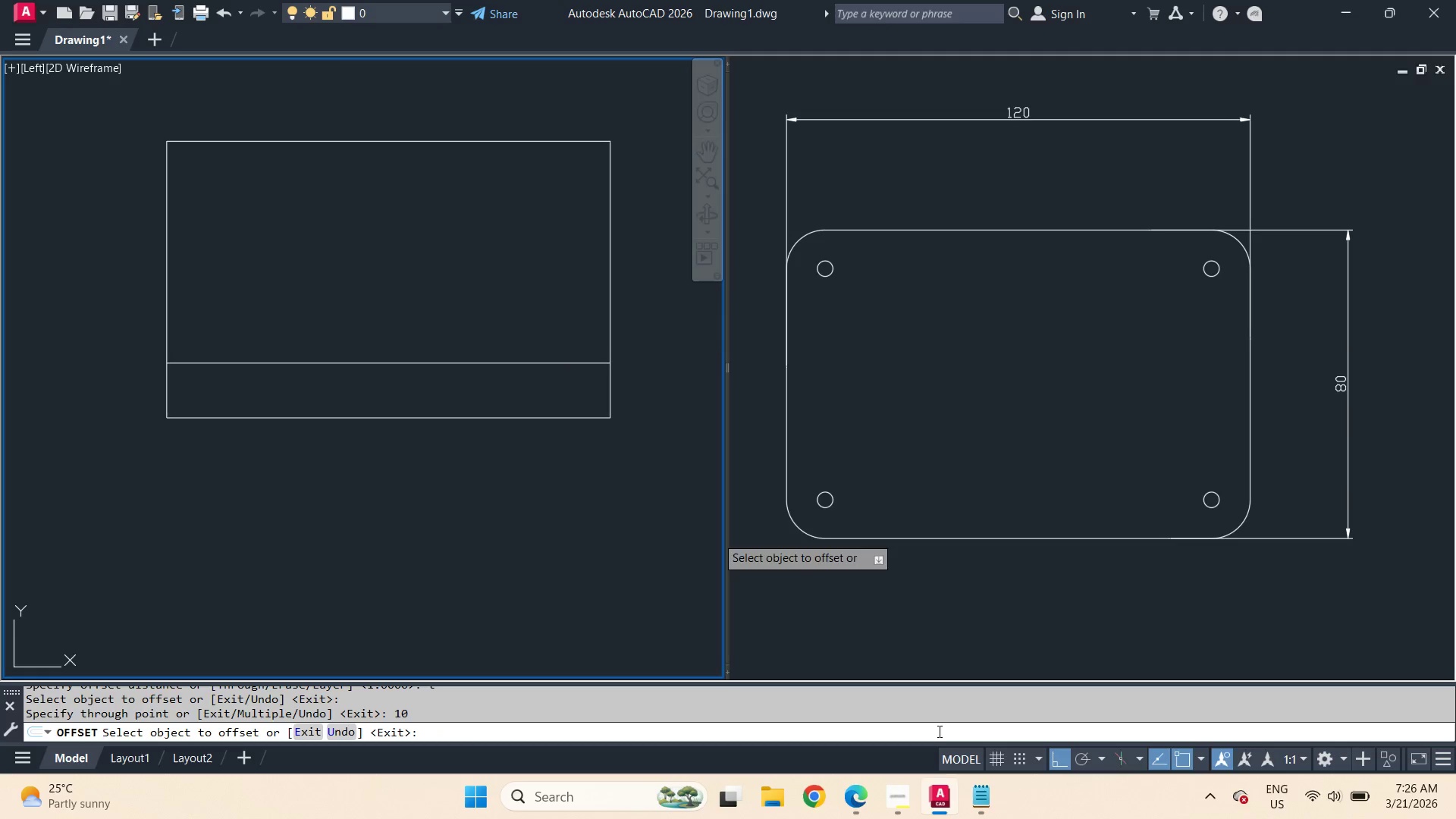 
left_click([906, 798])